 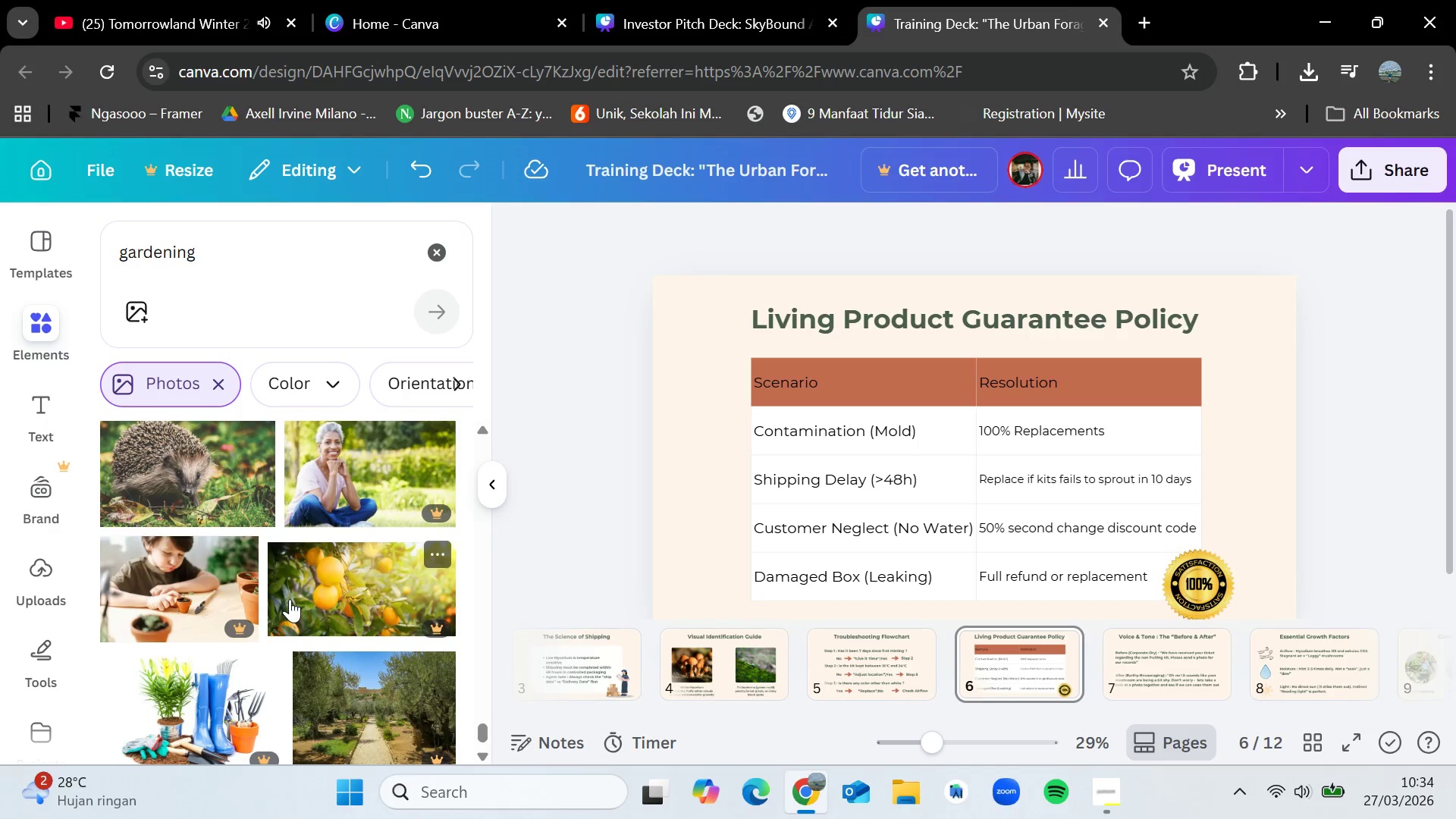 
scroll: coordinate [305, 600], scroll_direction: down, amount: 10.0
 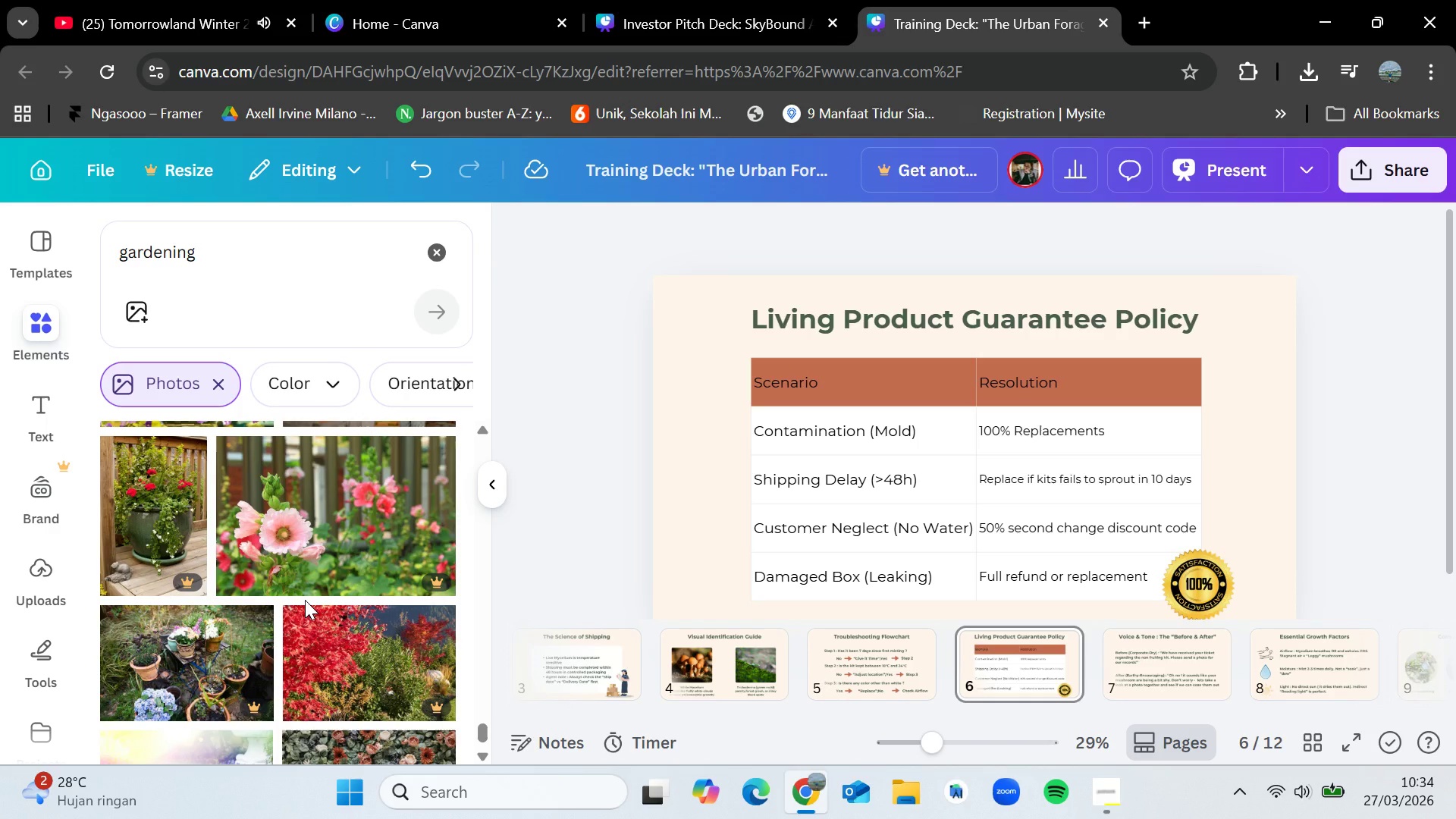 
scroll: coordinate [305, 600], scroll_direction: down, amount: 2.0
 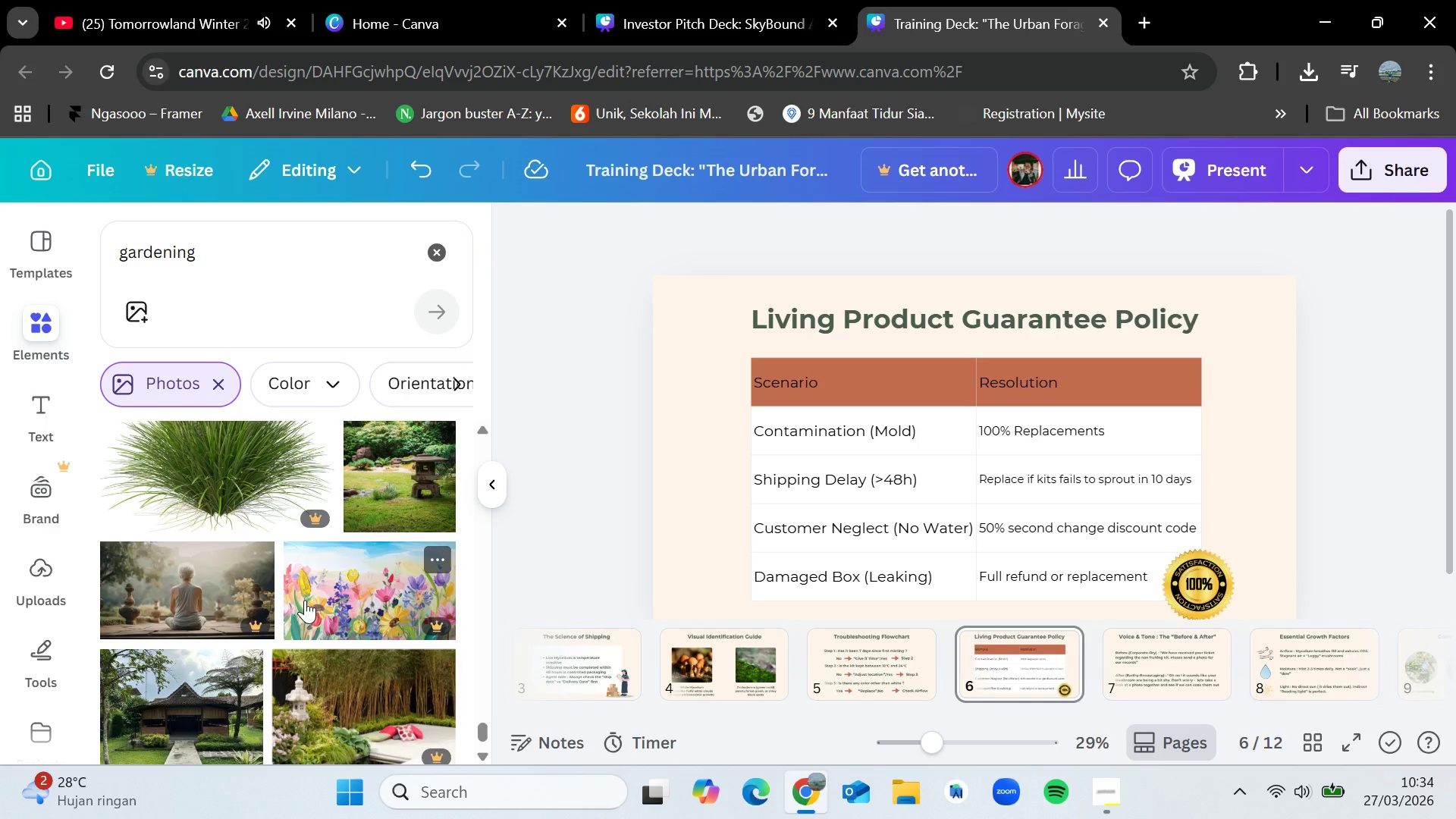 
wait(5.44)
 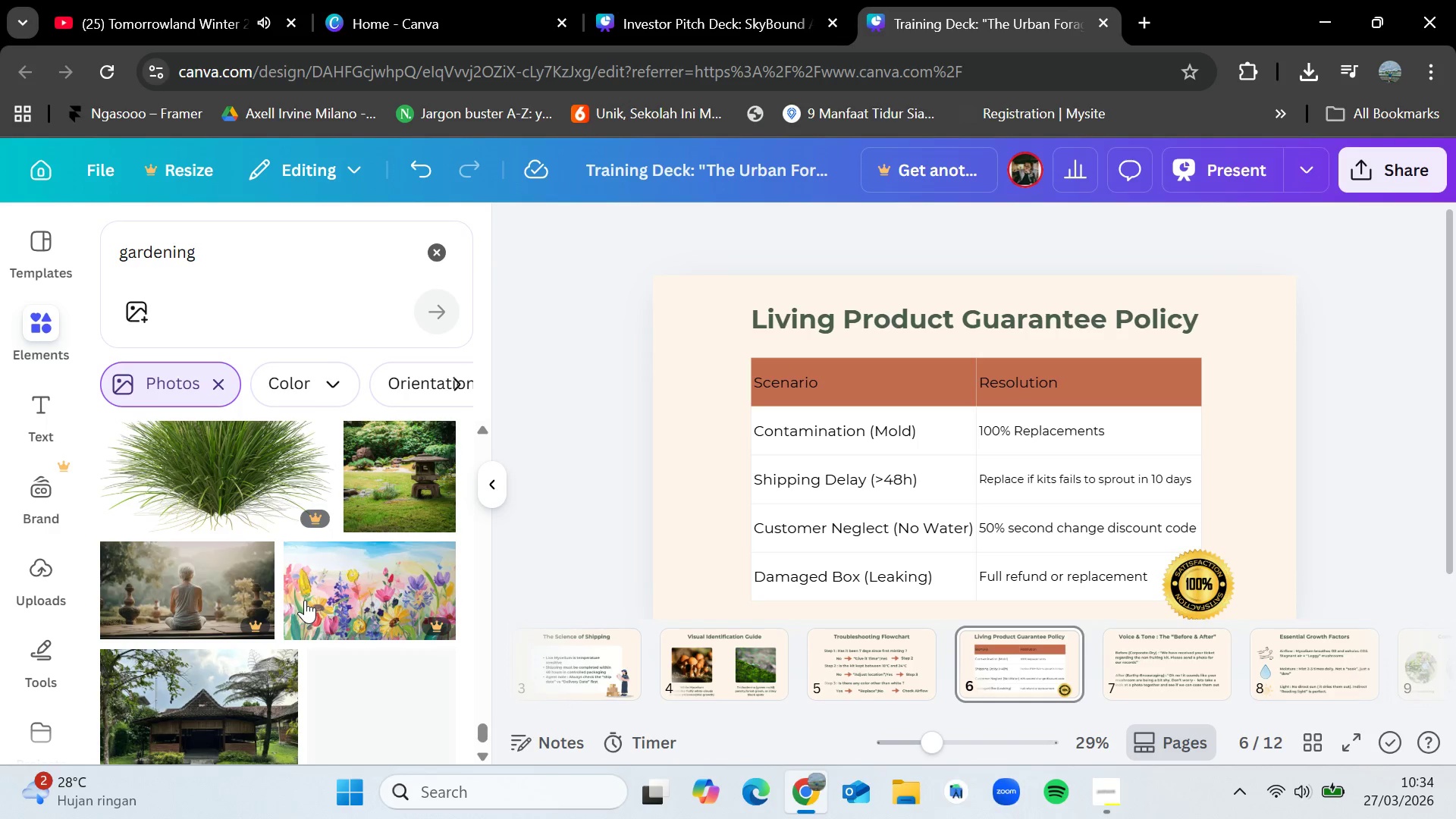 
scroll: coordinate [305, 600], scroll_direction: down, amount: 3.0
 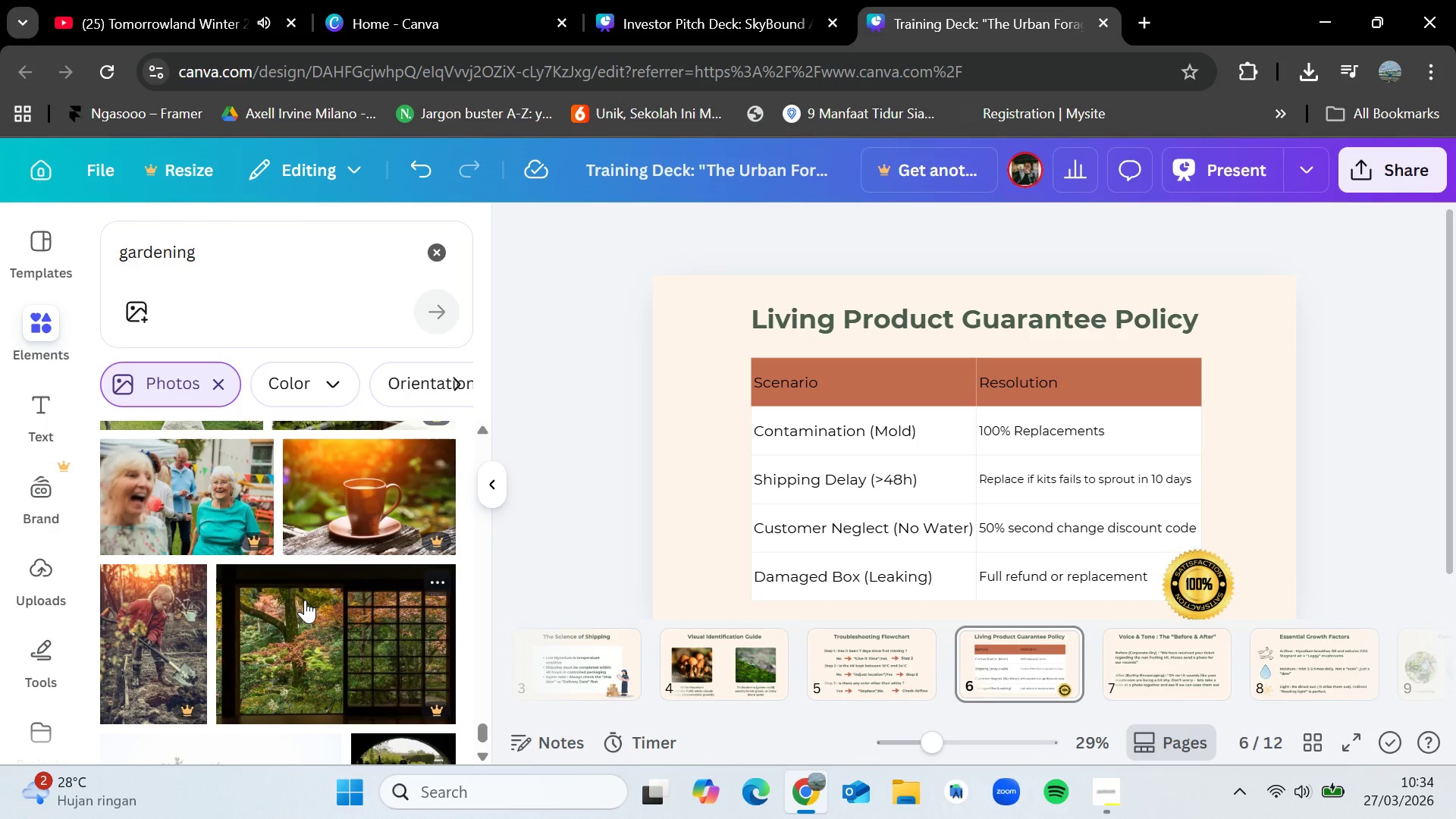 
wait(5.83)
 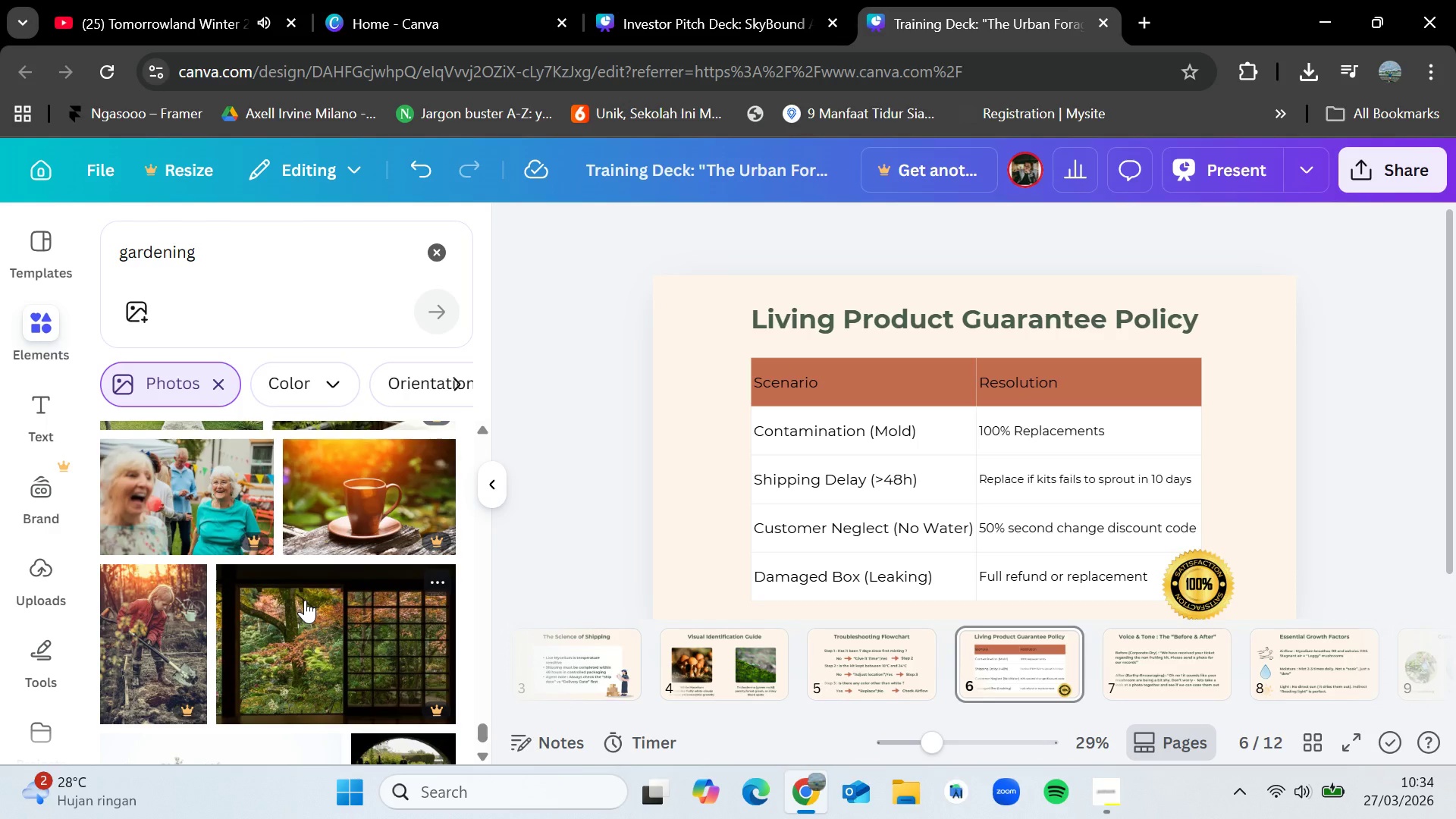 
scroll: coordinate [305, 600], scroll_direction: down, amount: 2.0
 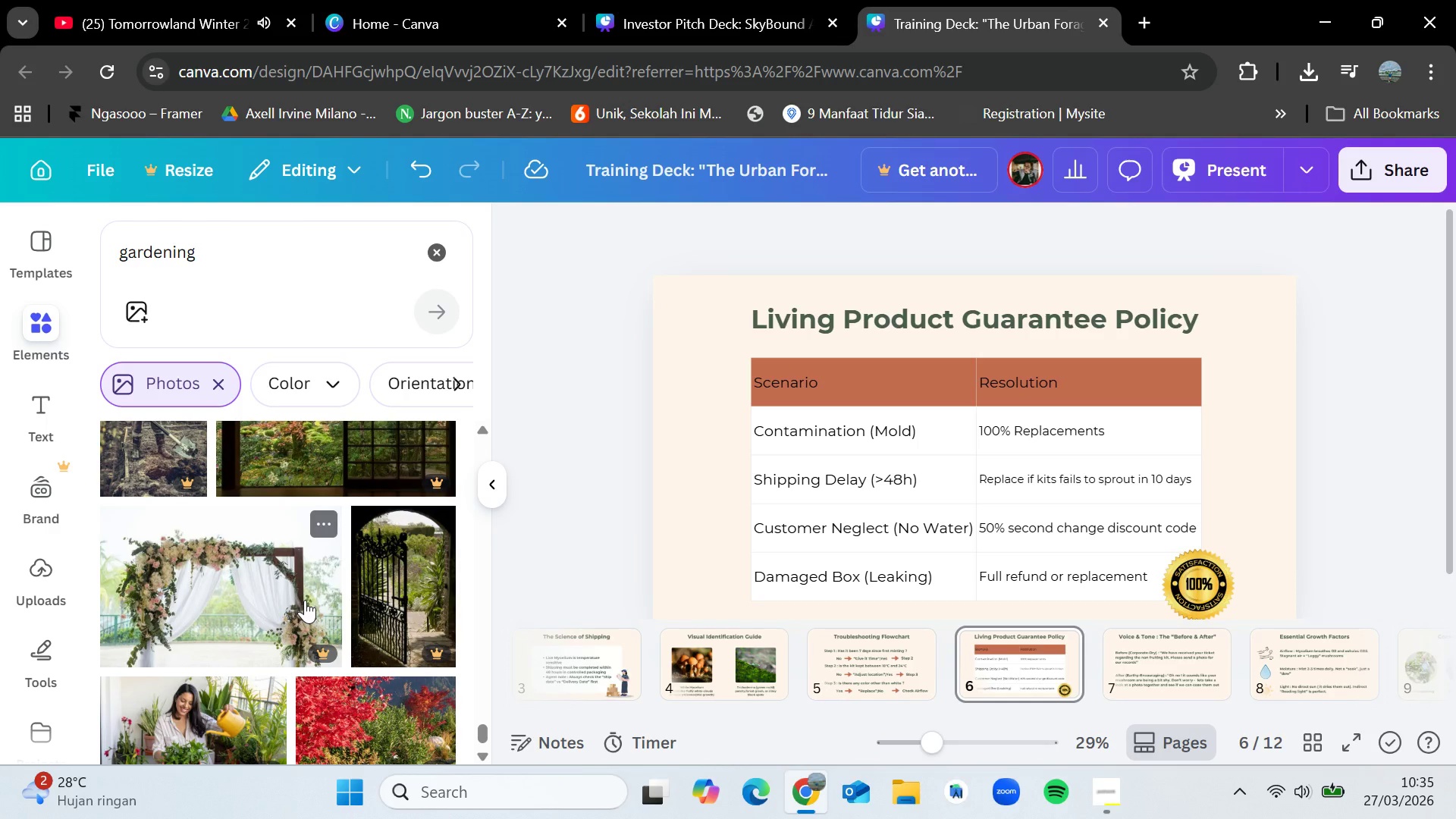 
wait(8.15)
 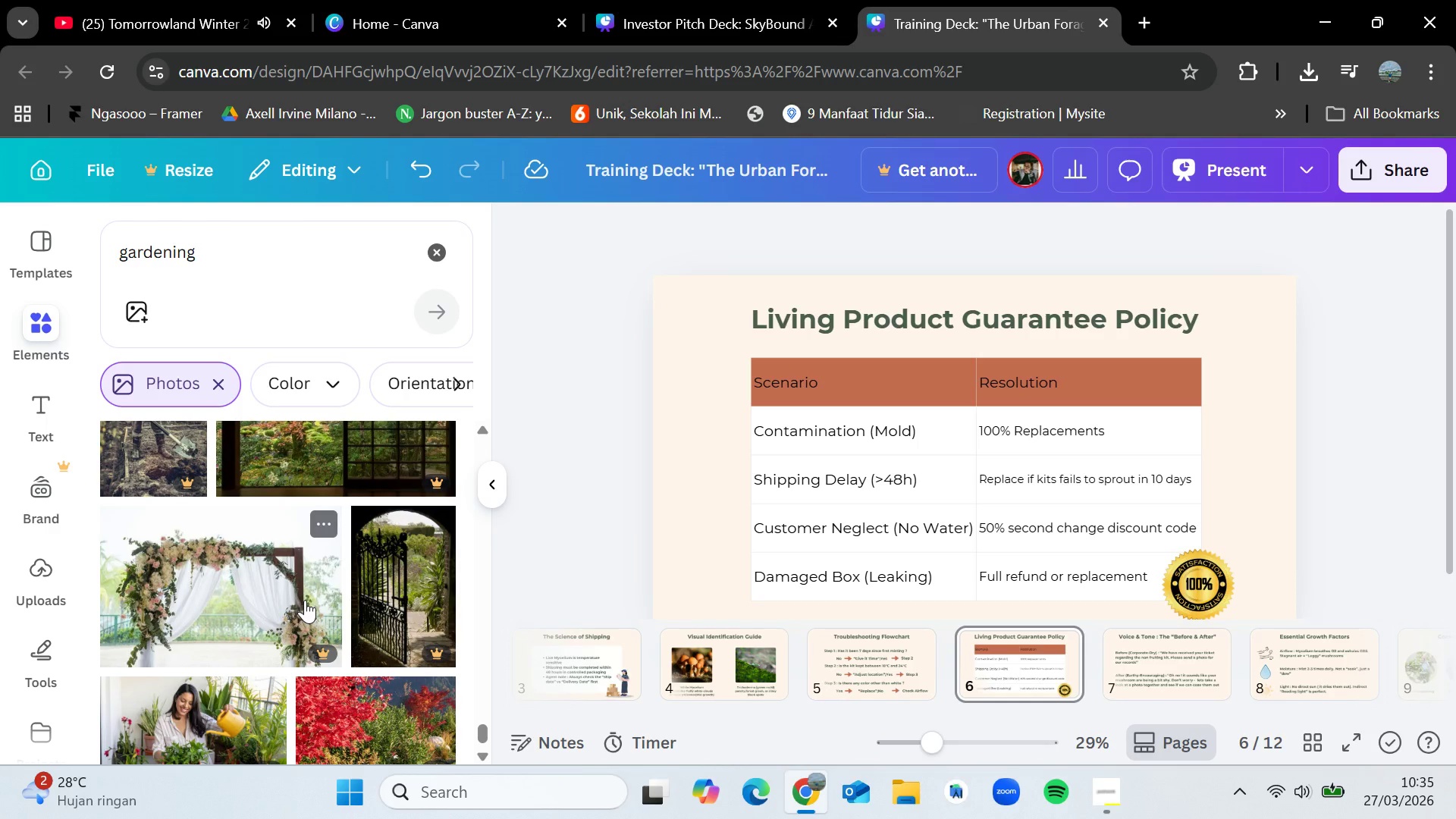 
scroll: coordinate [305, 600], scroll_direction: down, amount: 6.0
 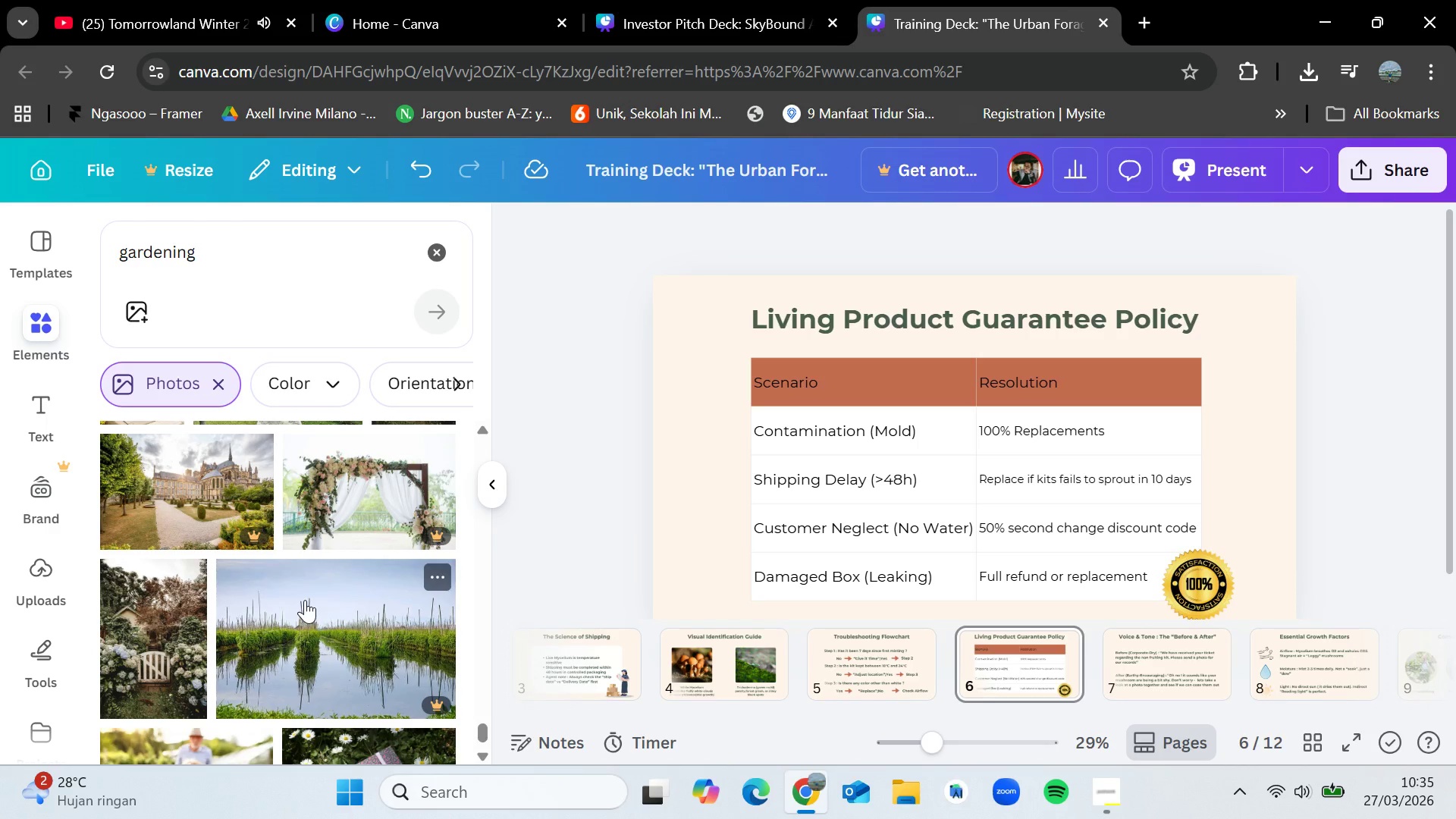 
hold_key(key=VolumeDown, duration=0.58)
 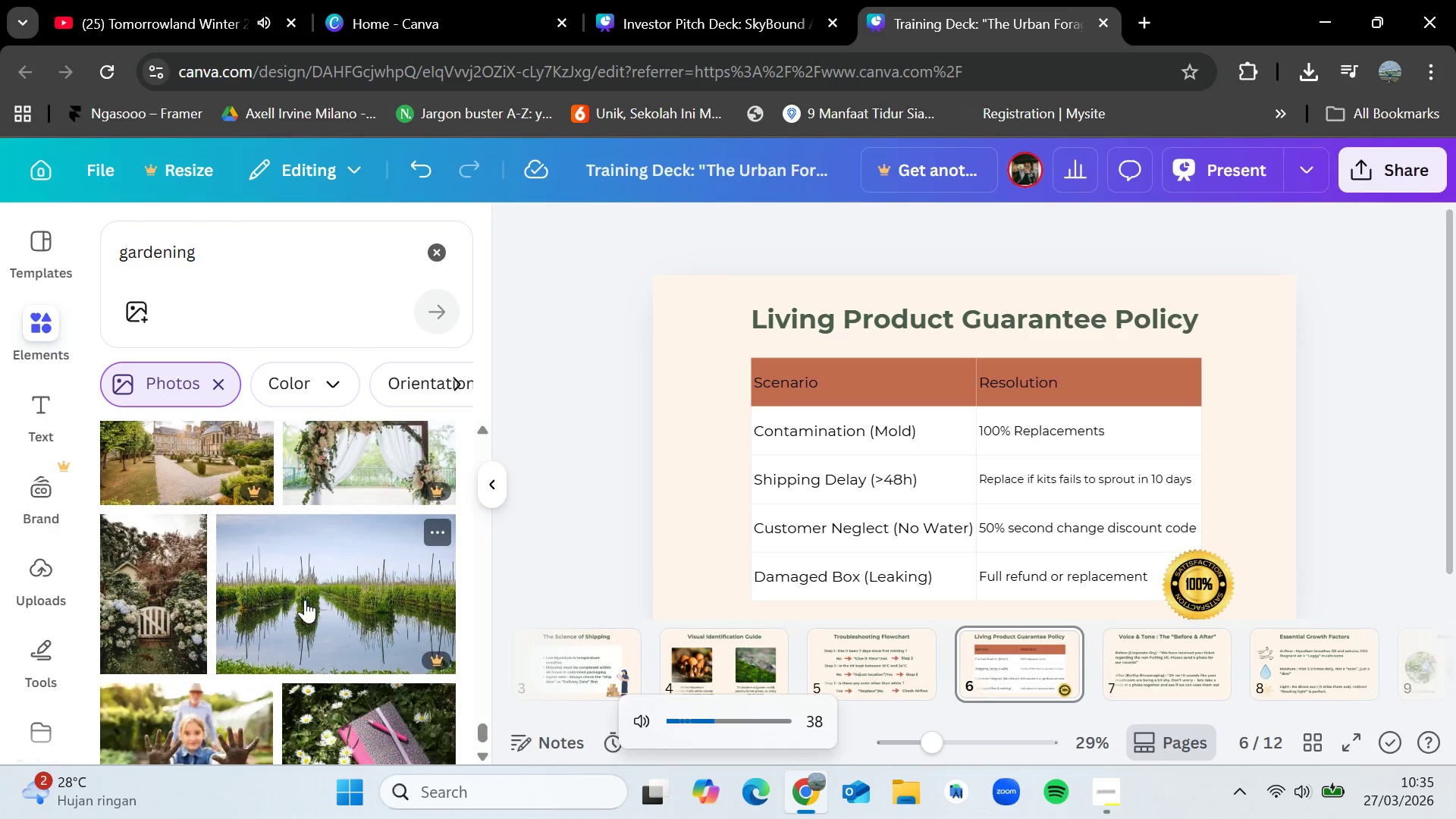 
scroll: coordinate [305, 600], scroll_direction: down, amount: 2.0
 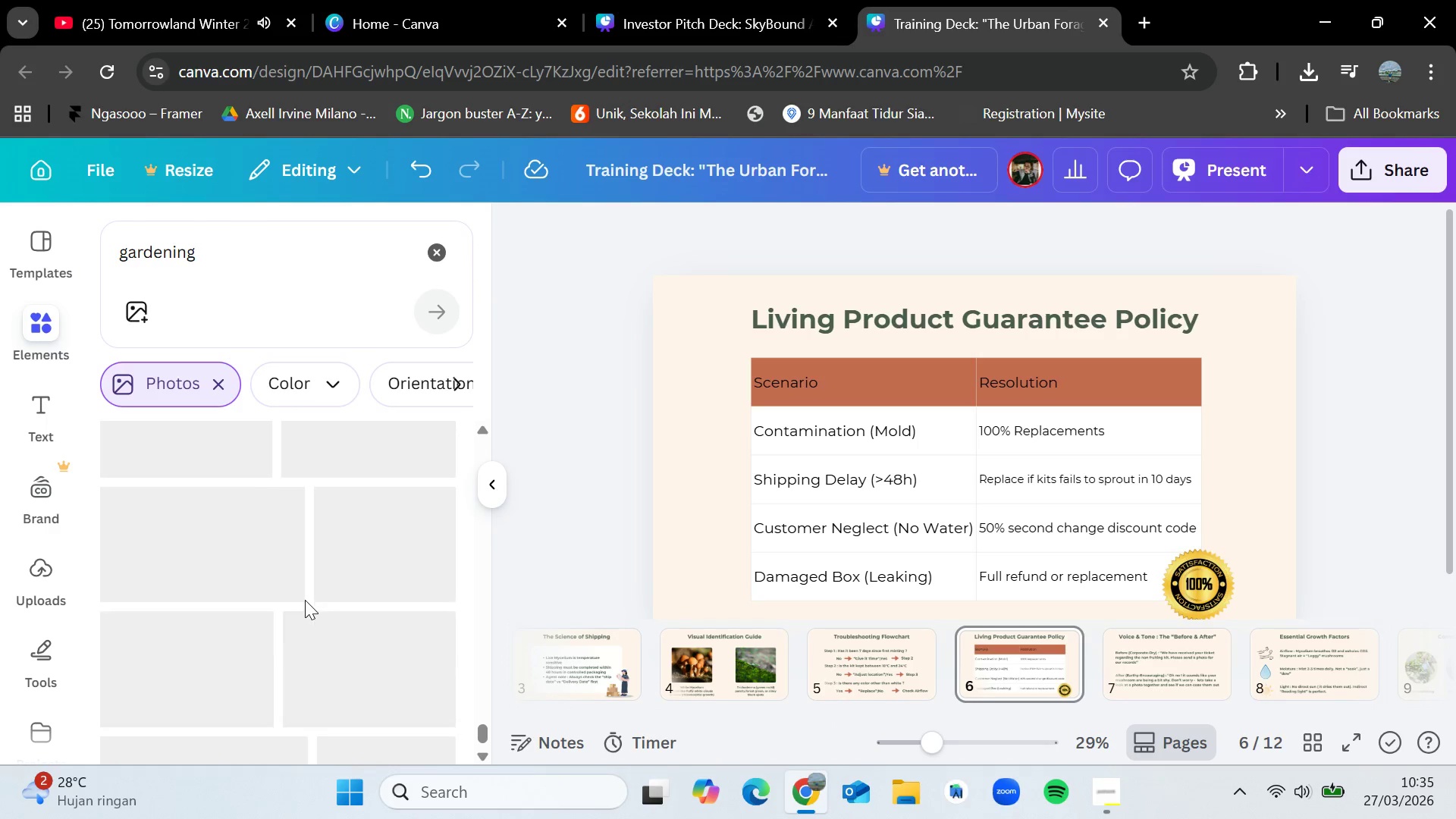 
left_click([918, 660])
 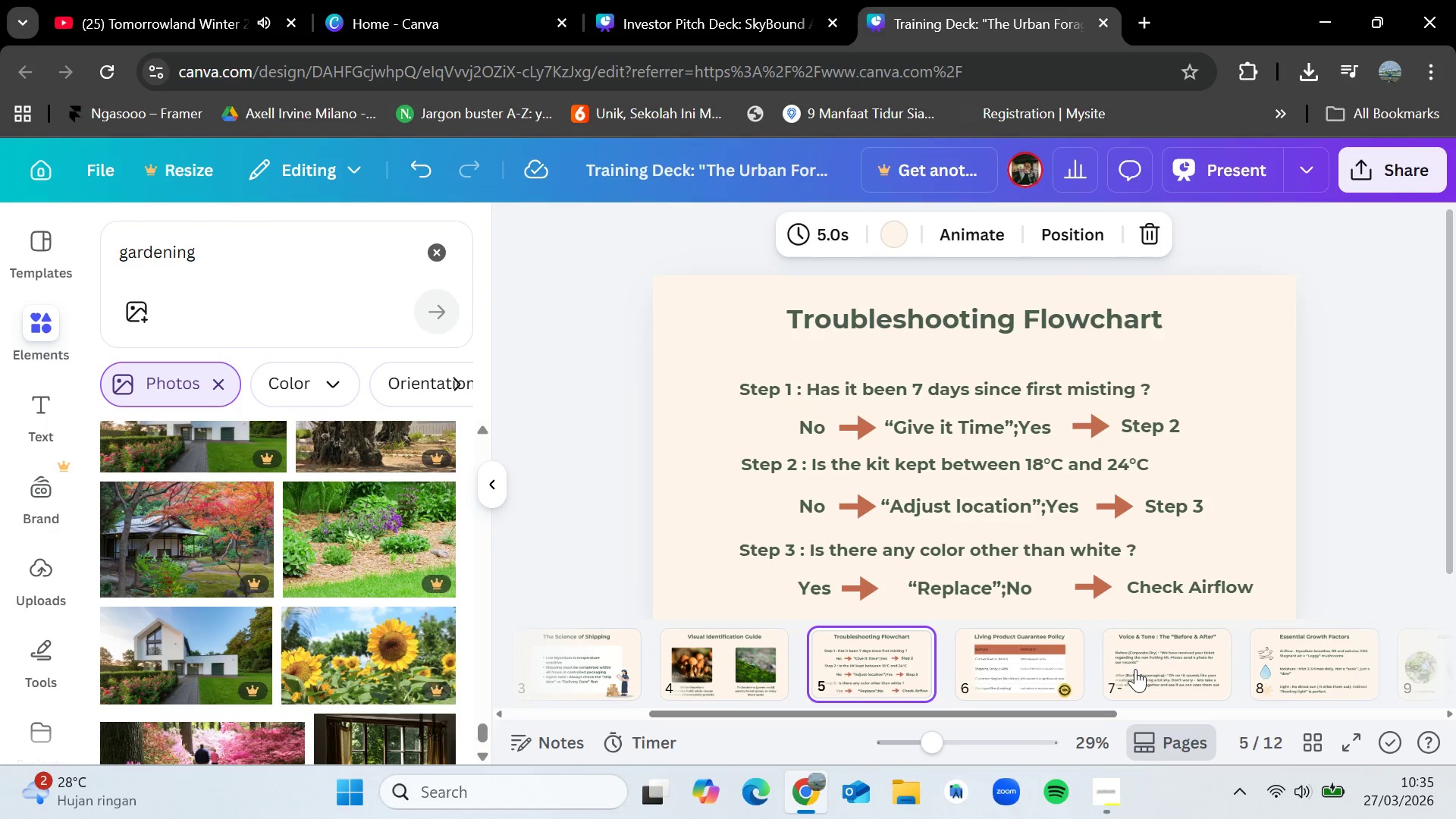 
left_click([1135, 669])
 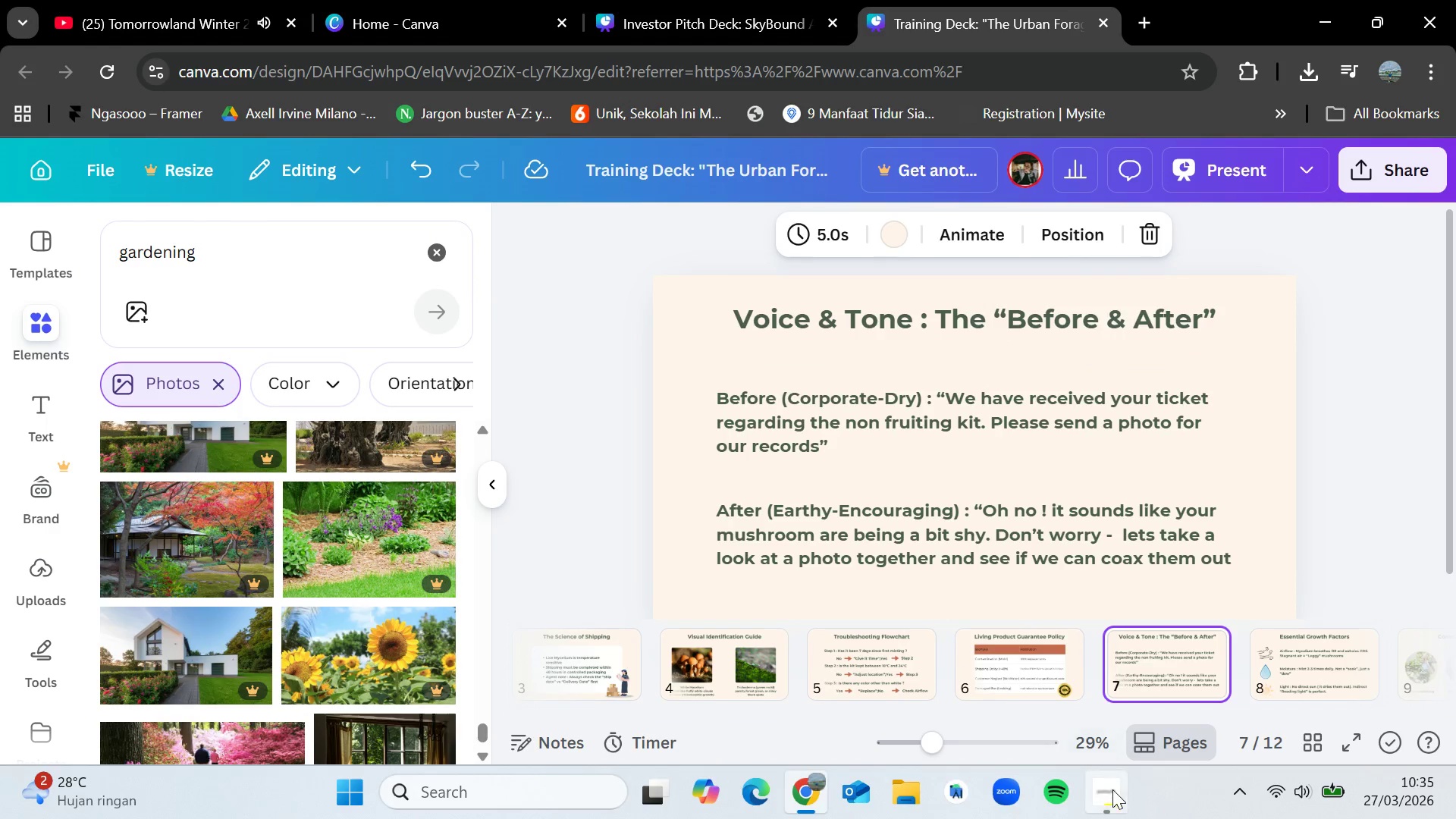 
left_click([1112, 789])